 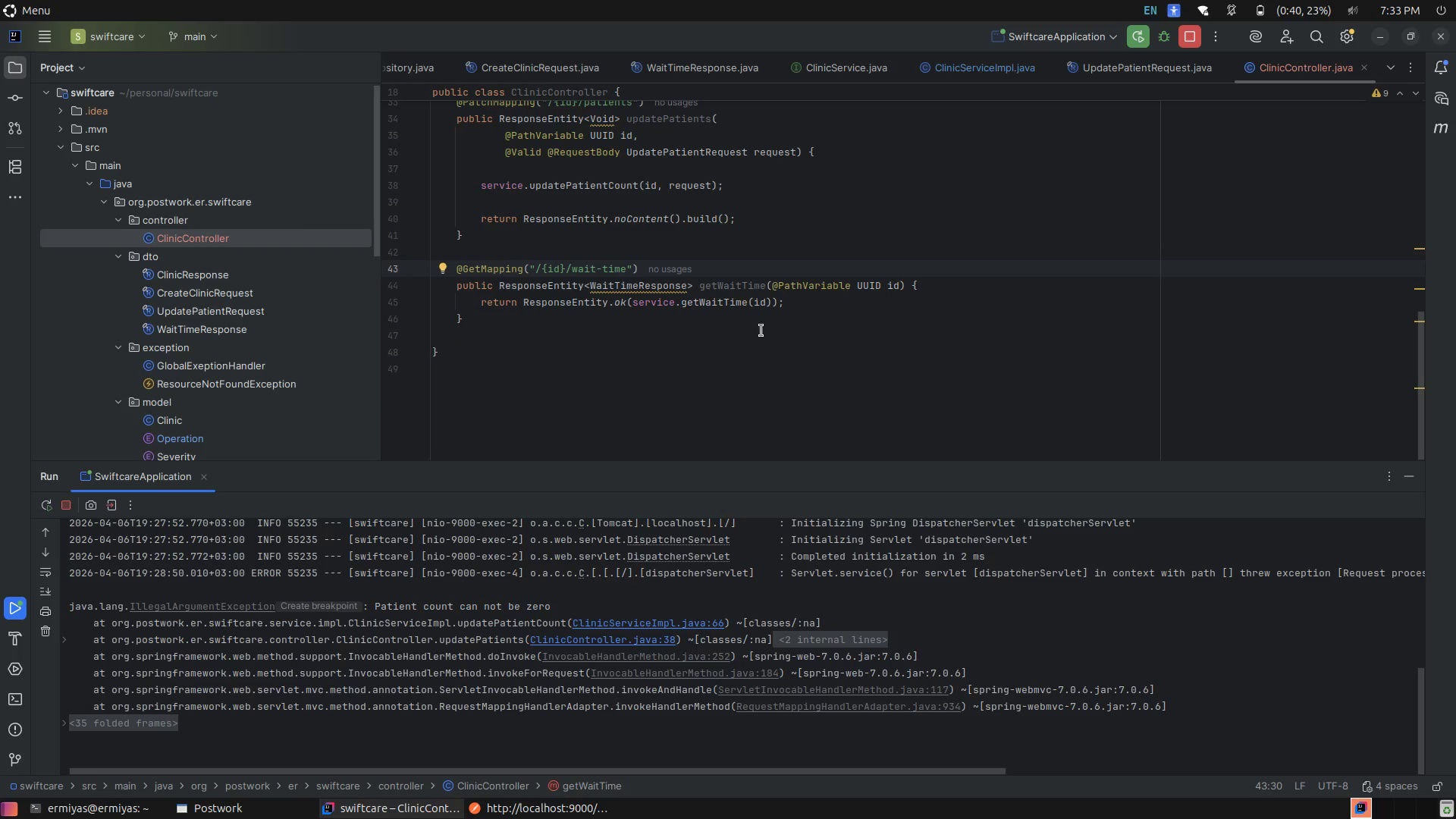 
left_click([493, 321])
 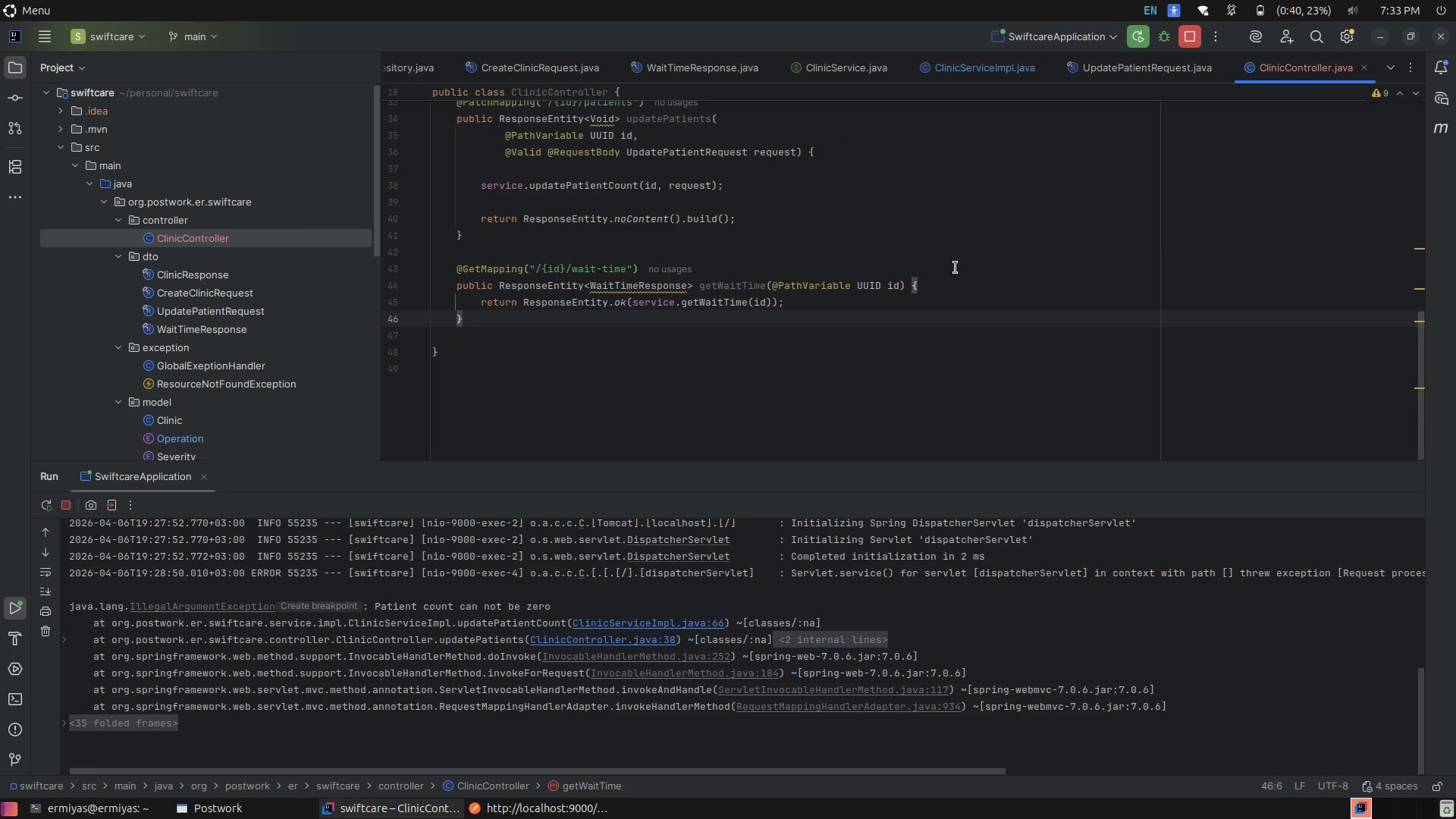 
left_click([956, 278])
 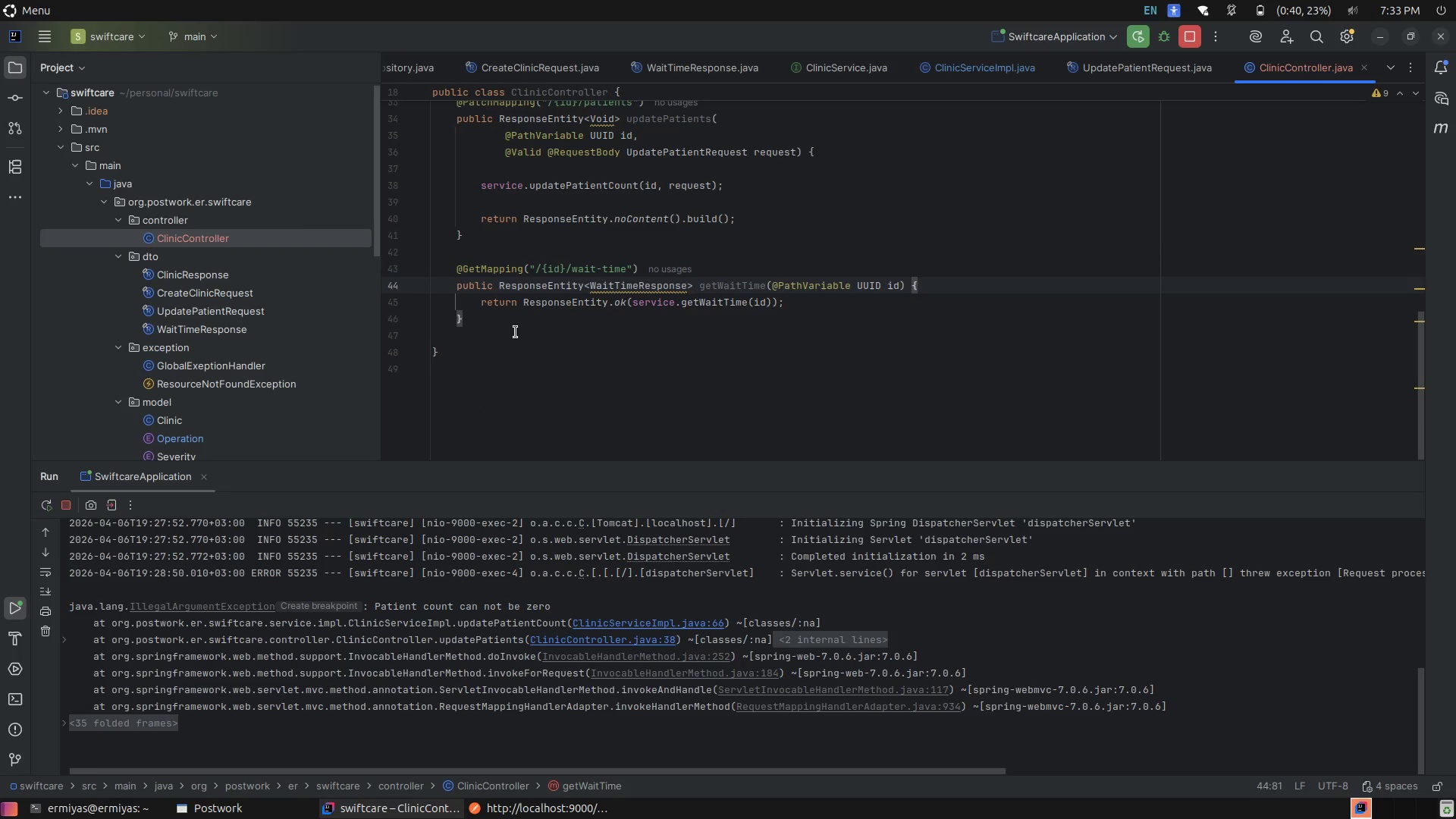 
left_click([517, 318])
 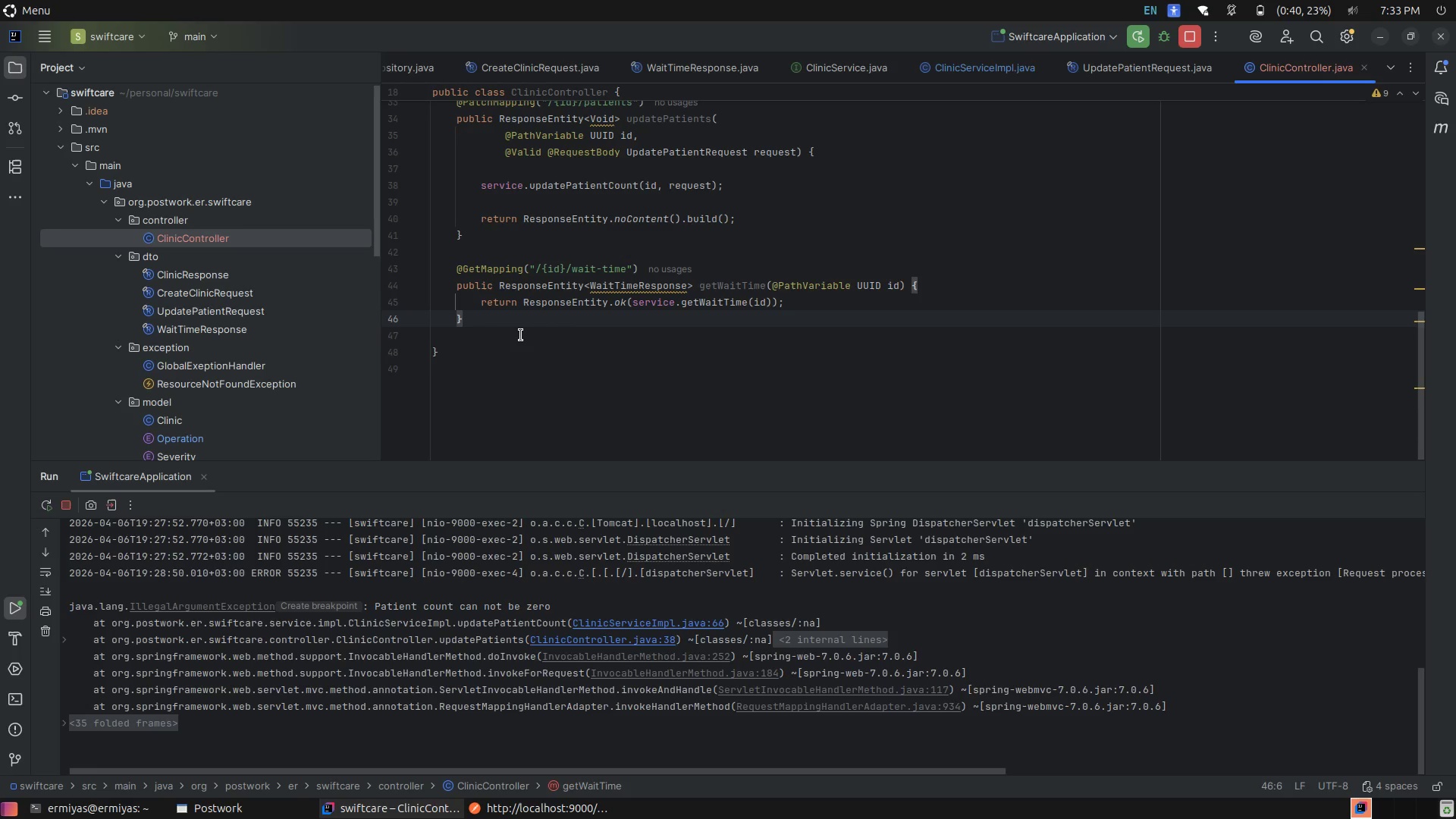 
wait(13.87)
 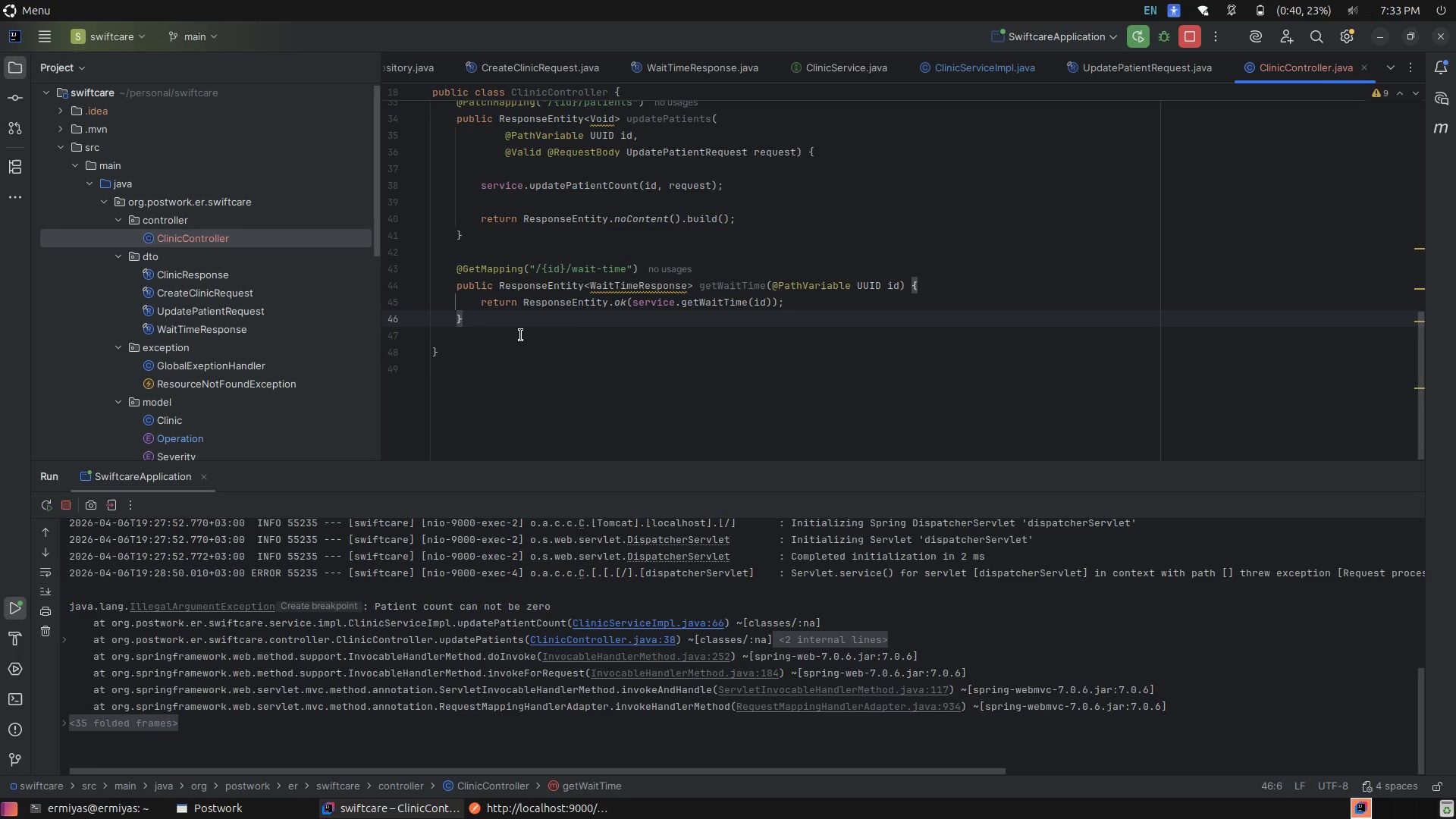 
left_click([500, 337])
 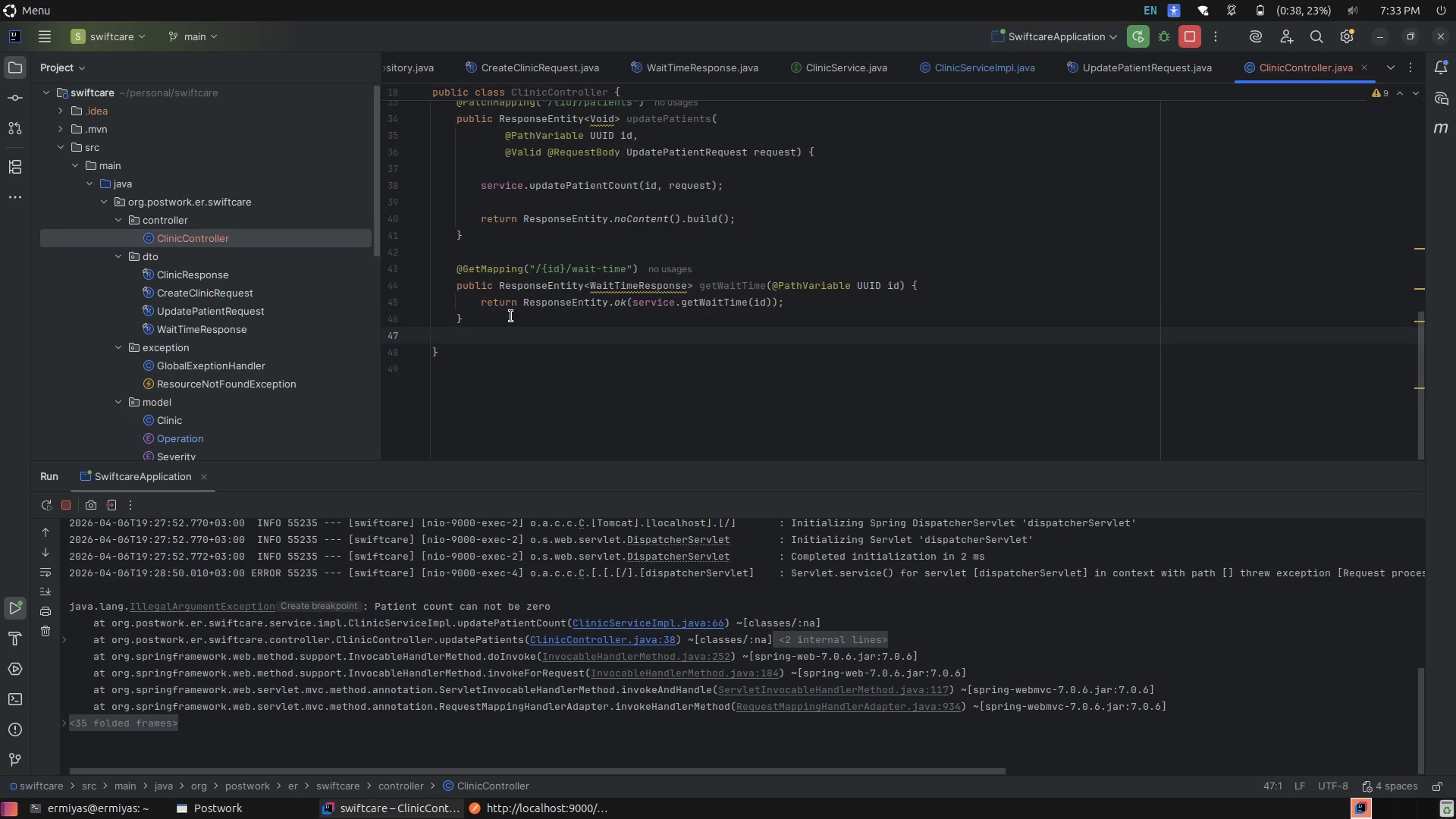 
left_click([511, 316])
 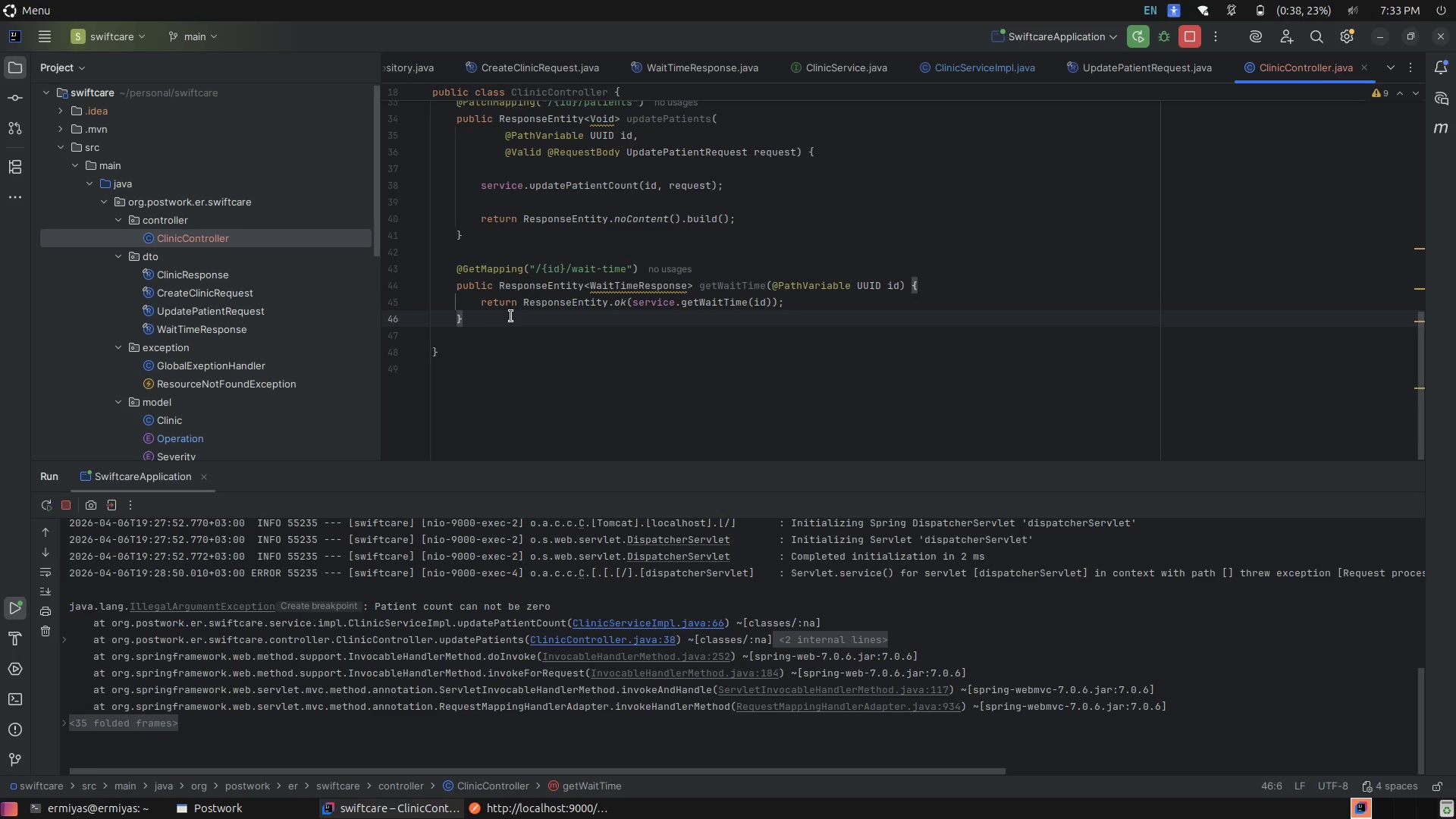 
scroll: coordinate [1074, 635], scroll_direction: up, amount: 6.0
 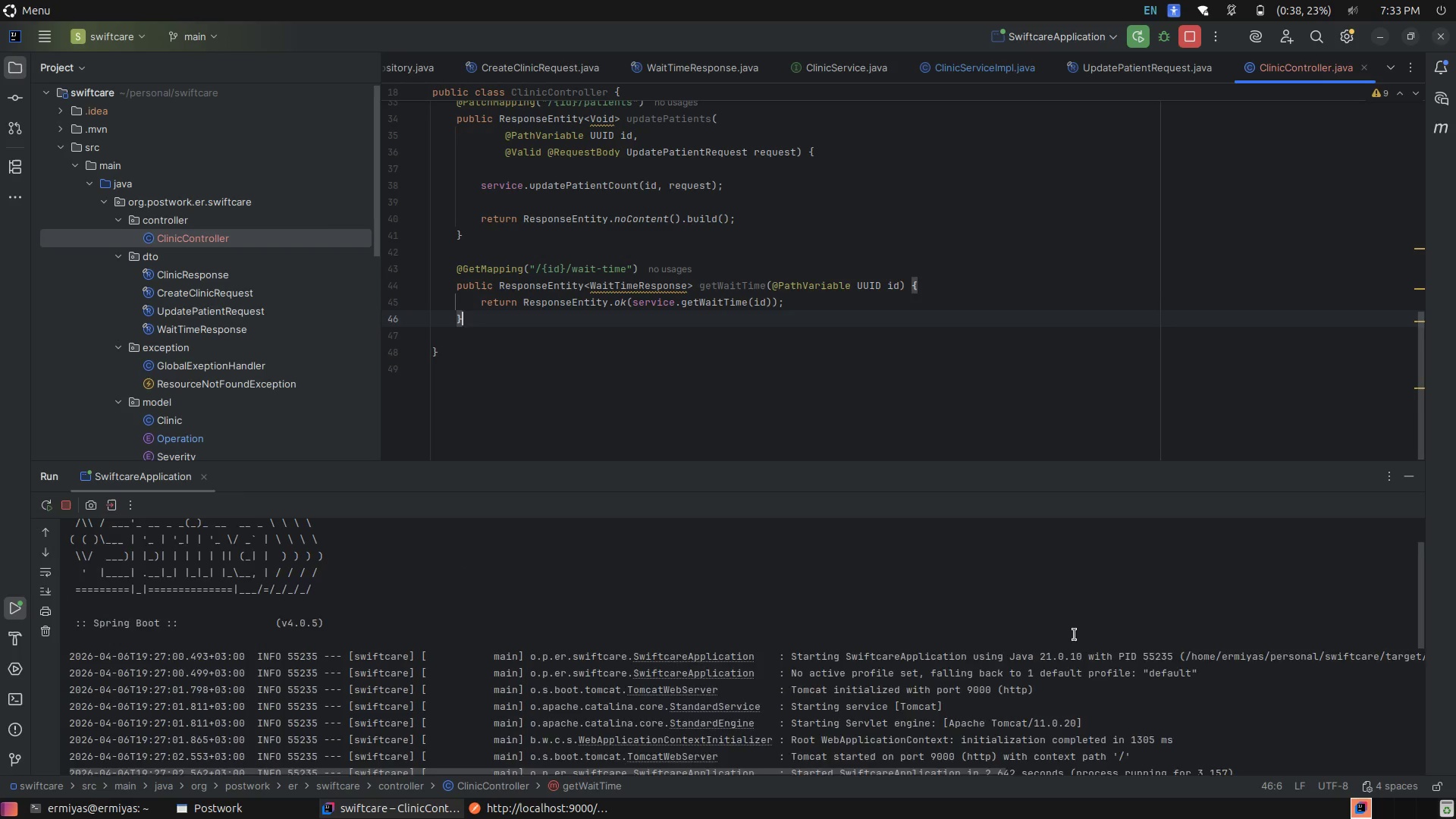 
scroll: coordinate [1075, 634], scroll_direction: down, amount: 8.0
 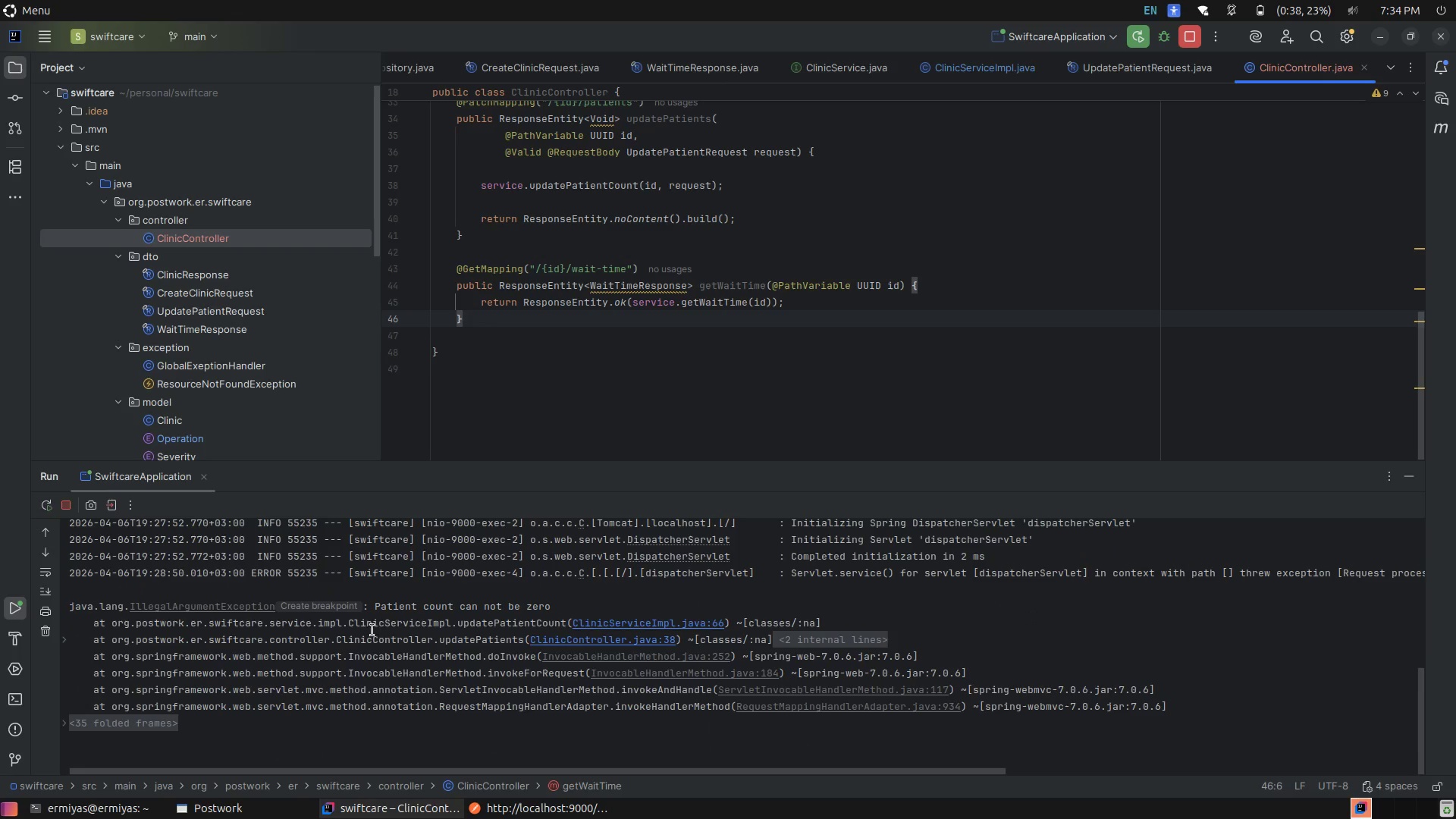 
wait(8.42)
 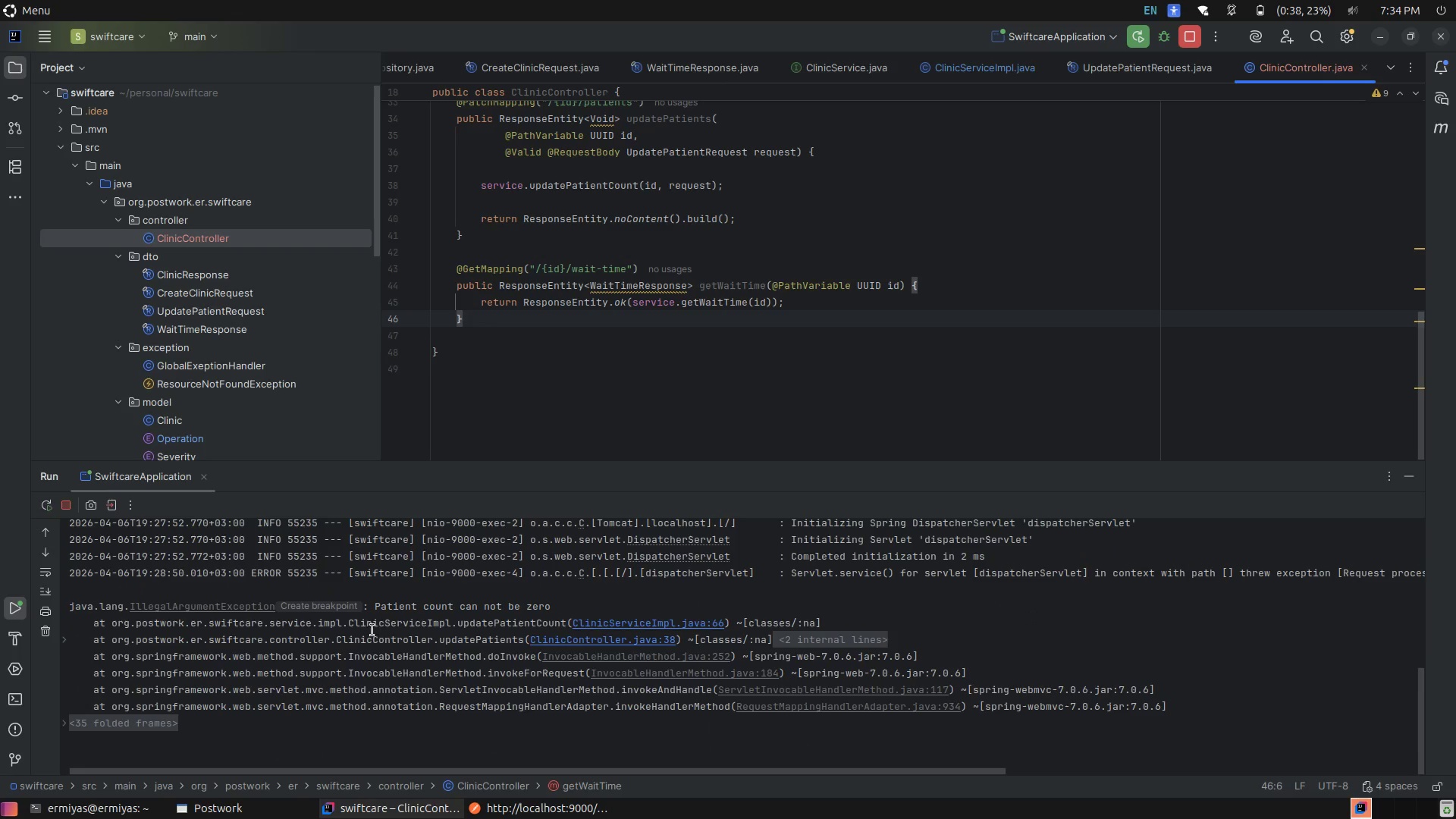 
mouse_move([293, 790])
 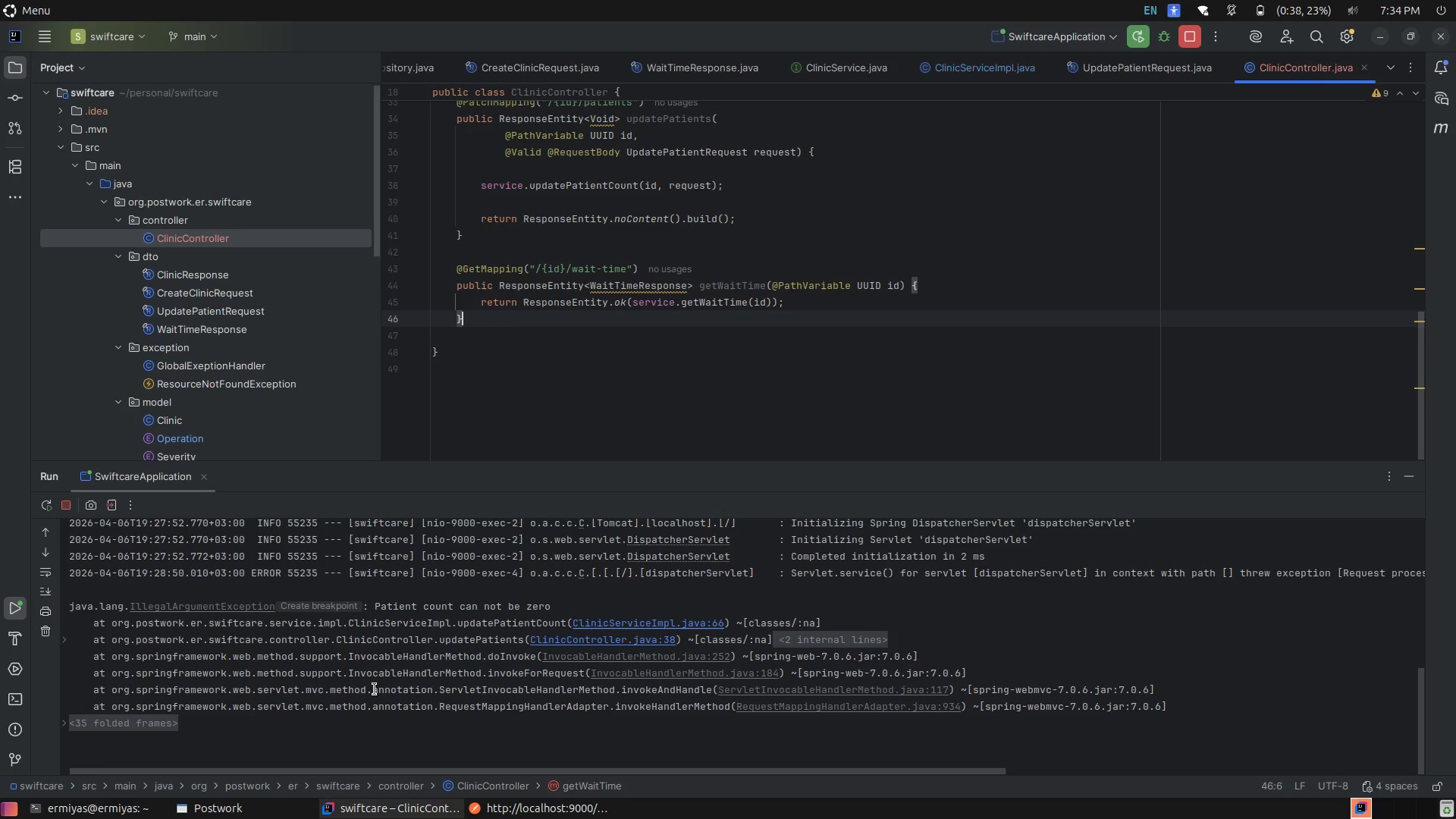 
wait(5.16)
 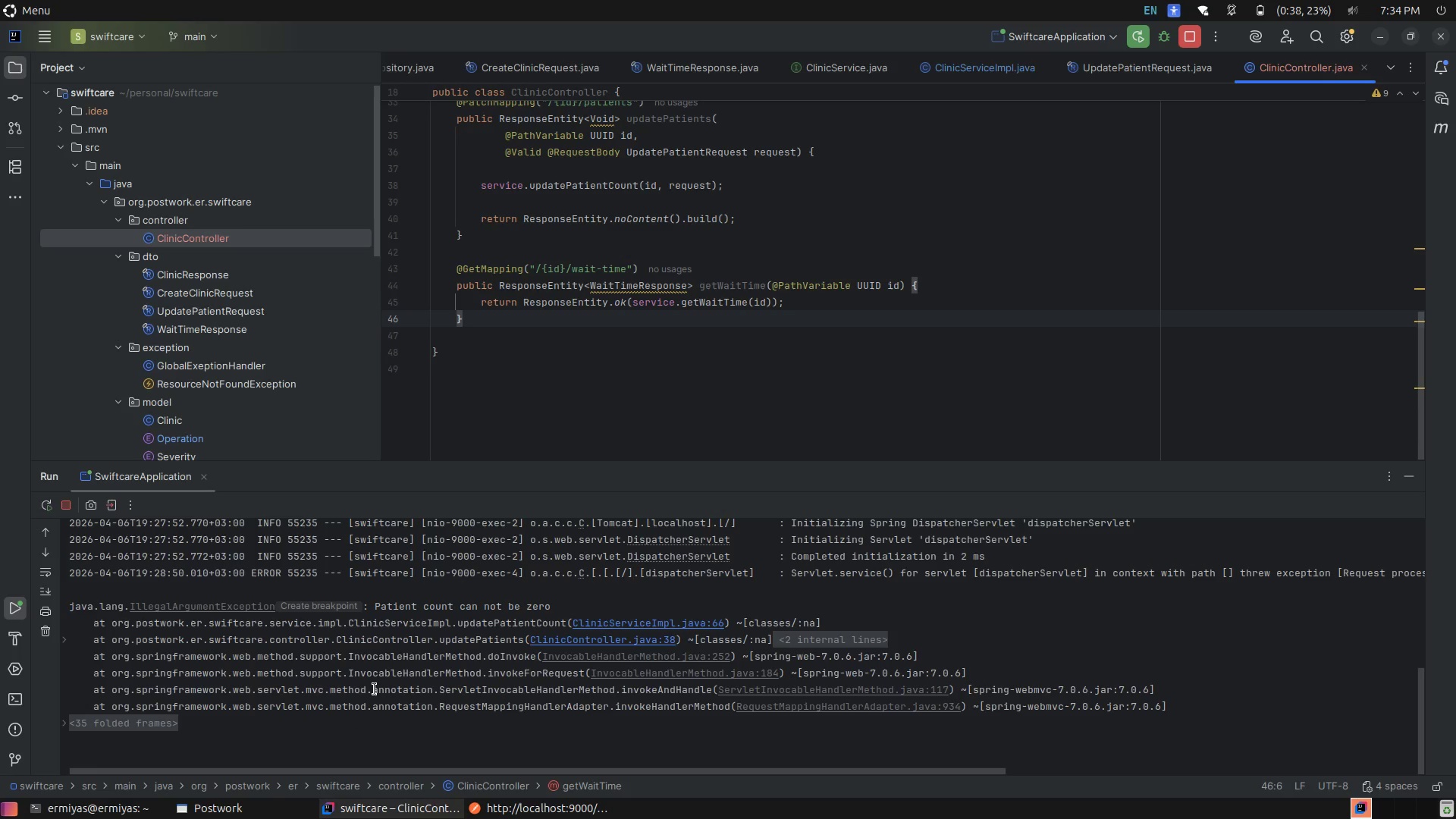 
left_click([224, 818])